 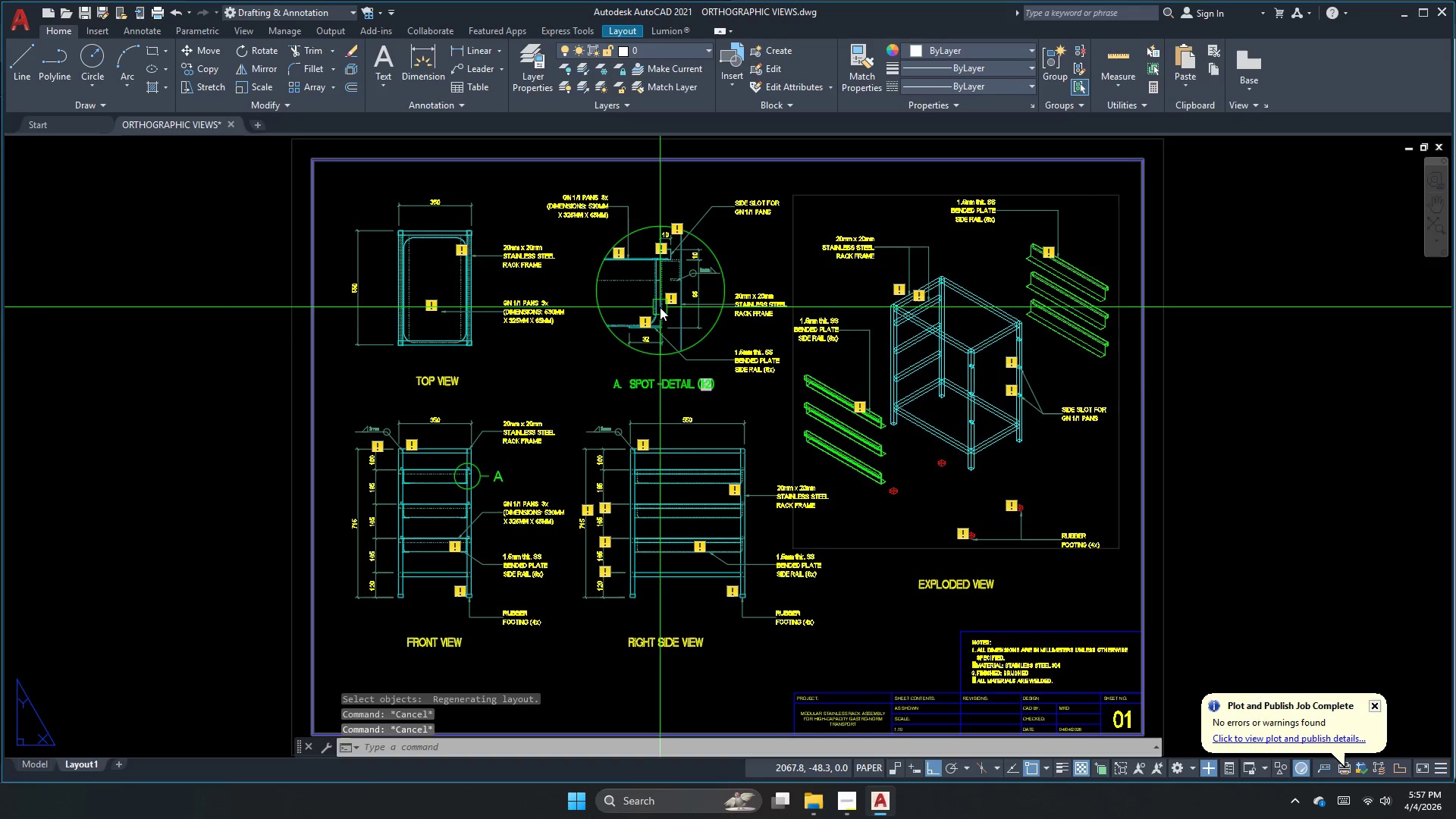 
key(Escape)
 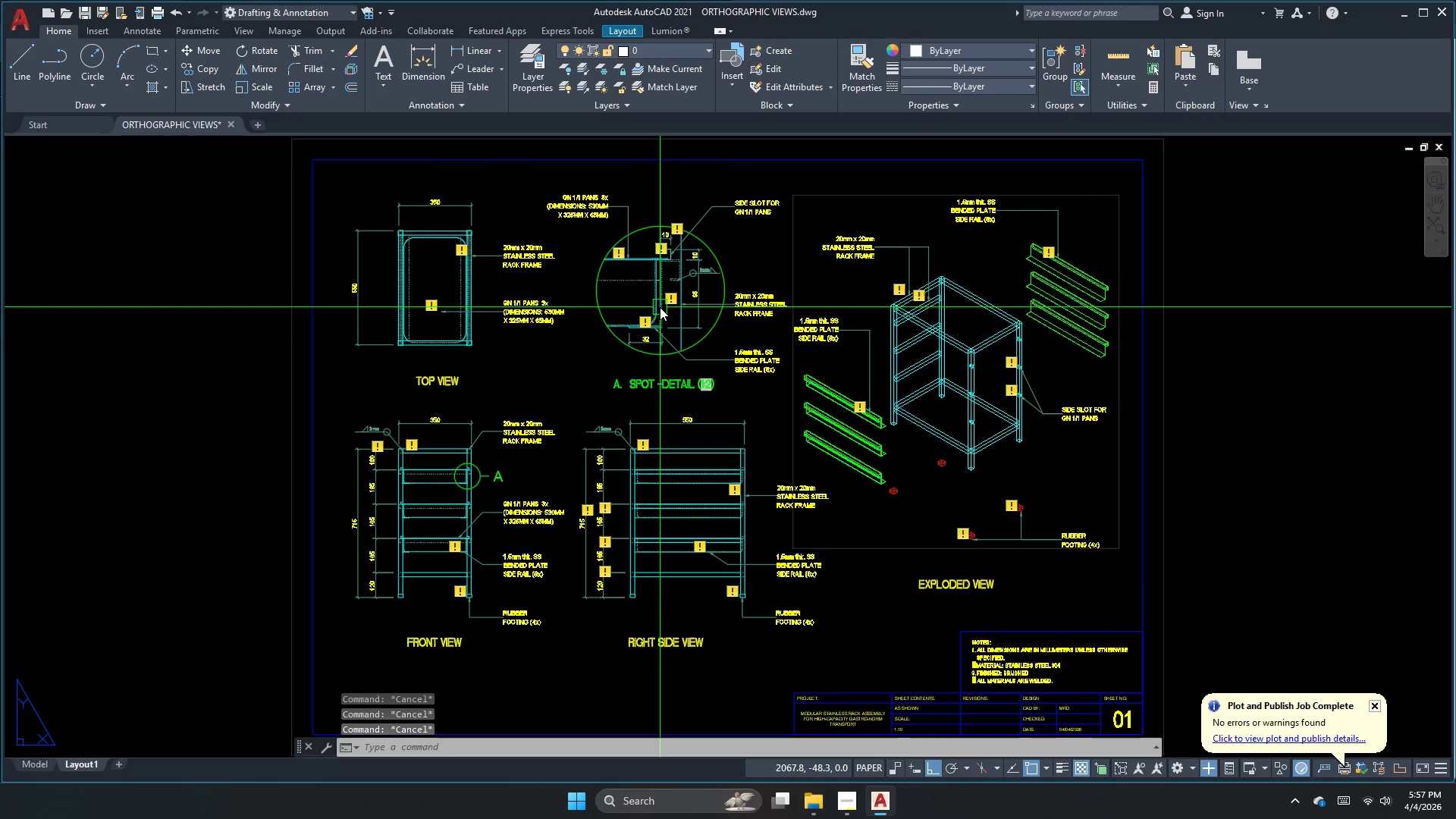 
key(Control+S)
 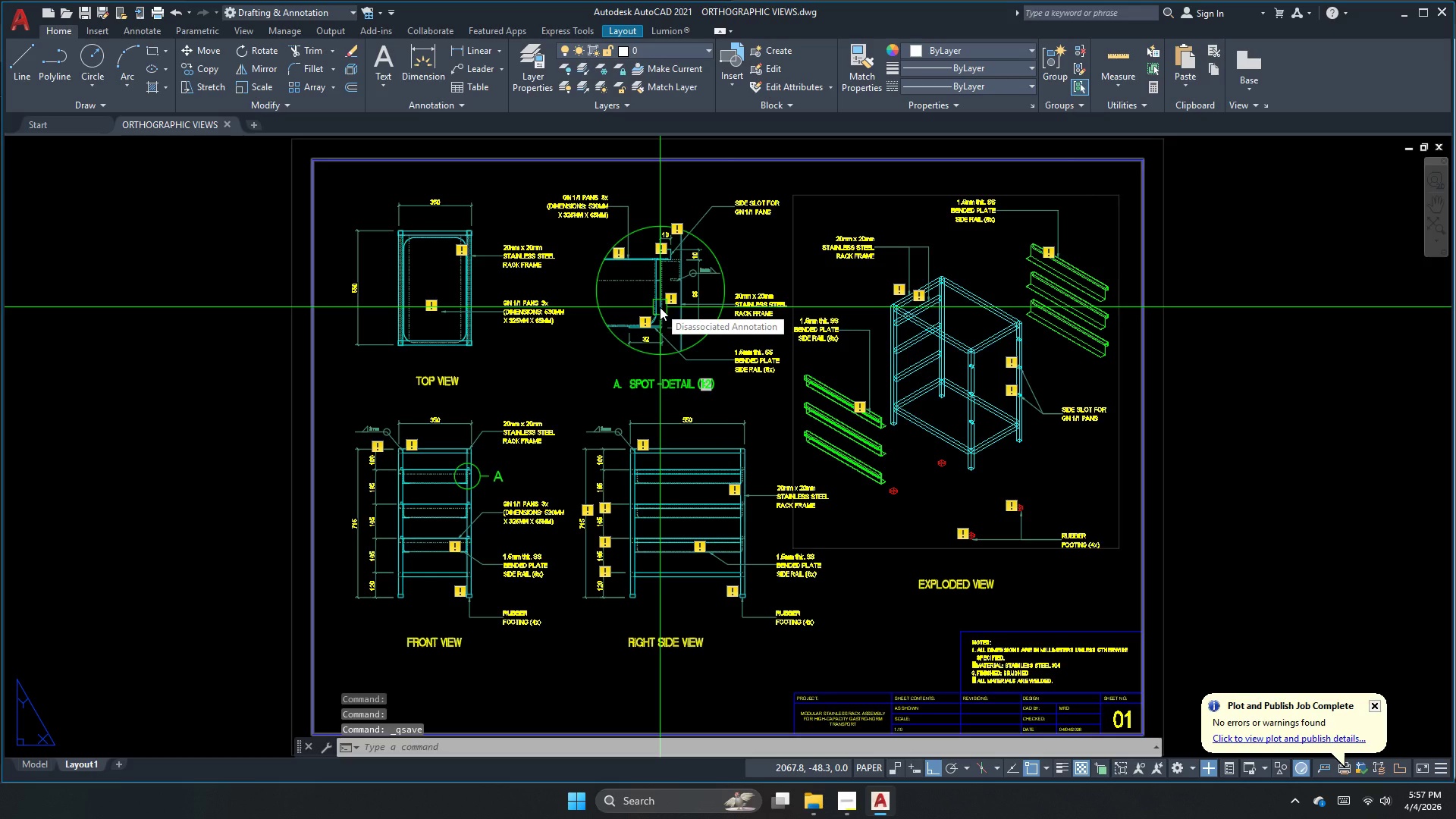 
key(Control+S)
 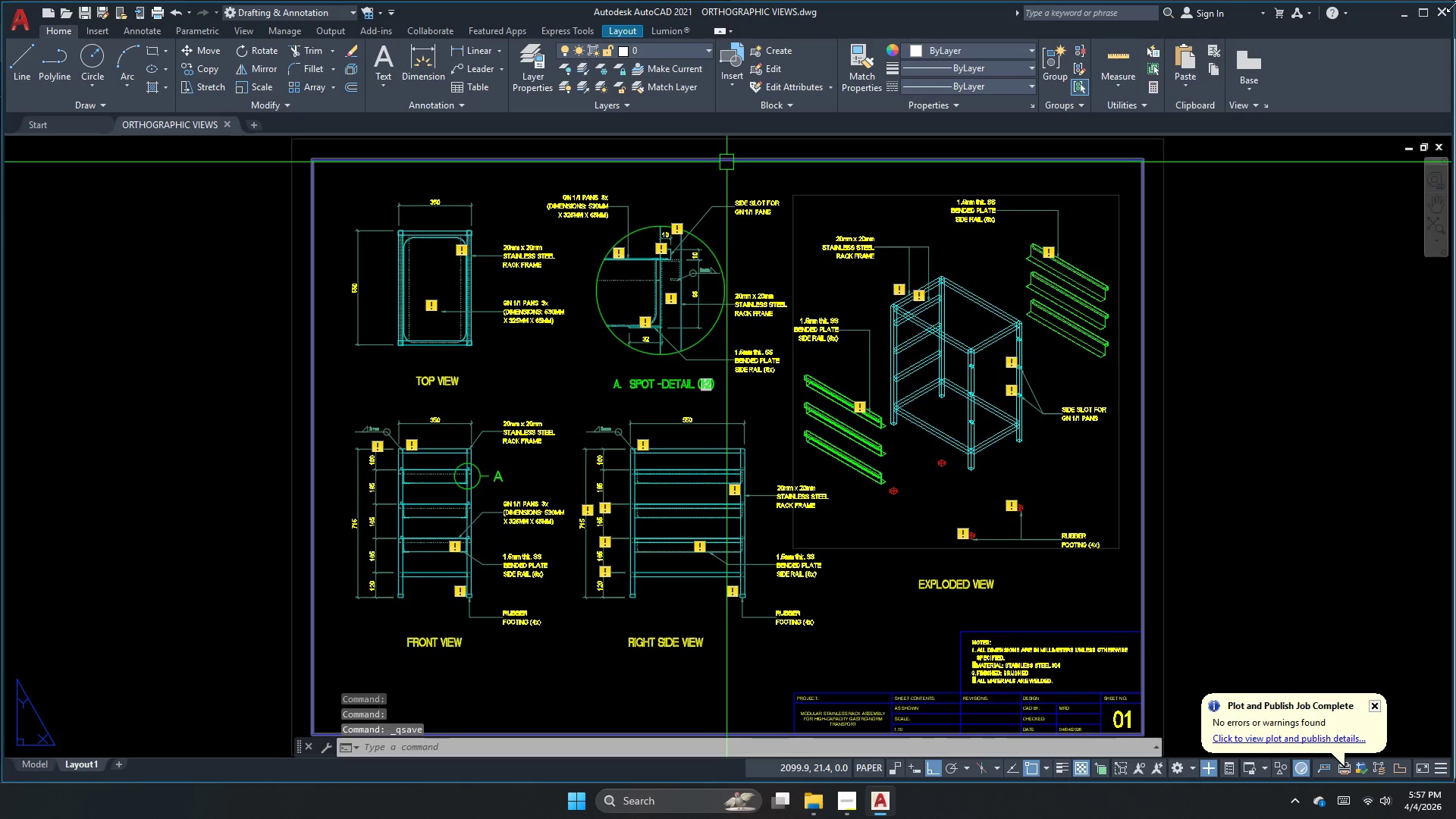 
left_click([1442, 14])